 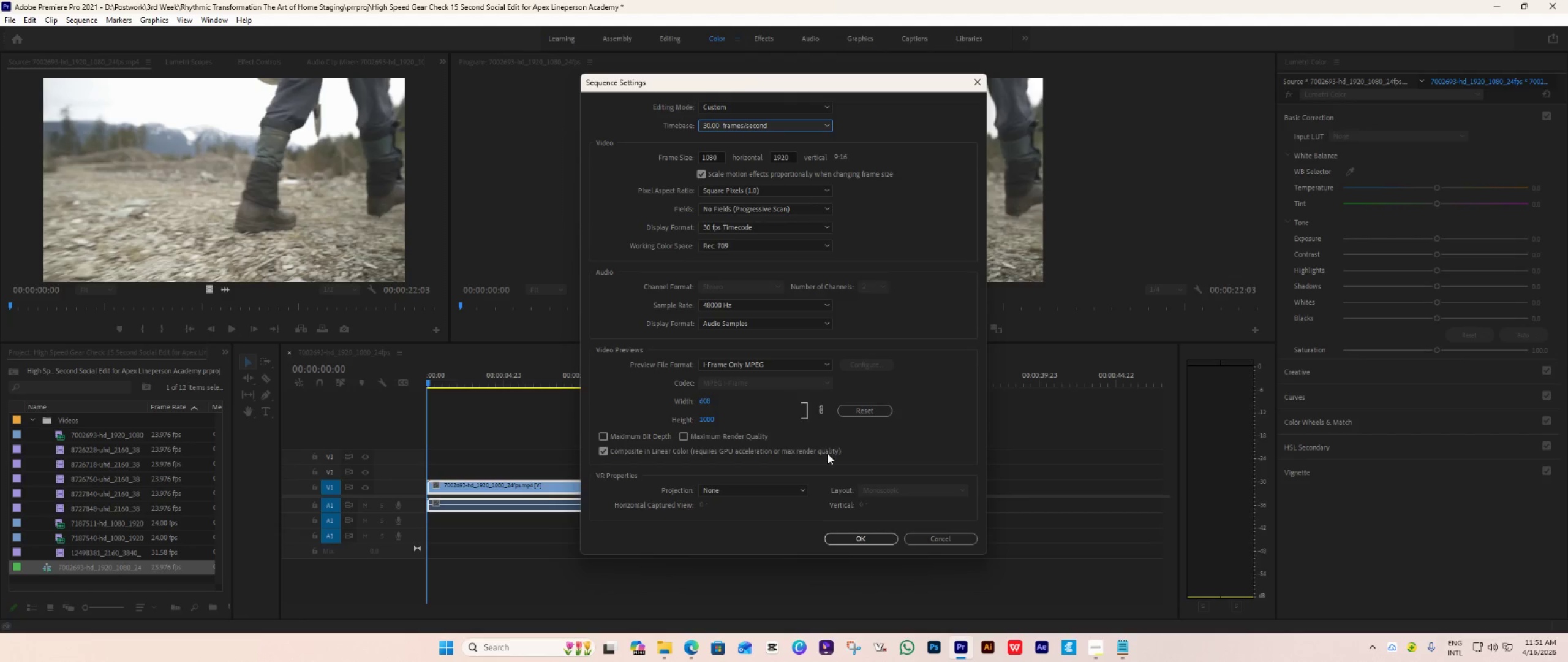 
left_click([862, 536])
 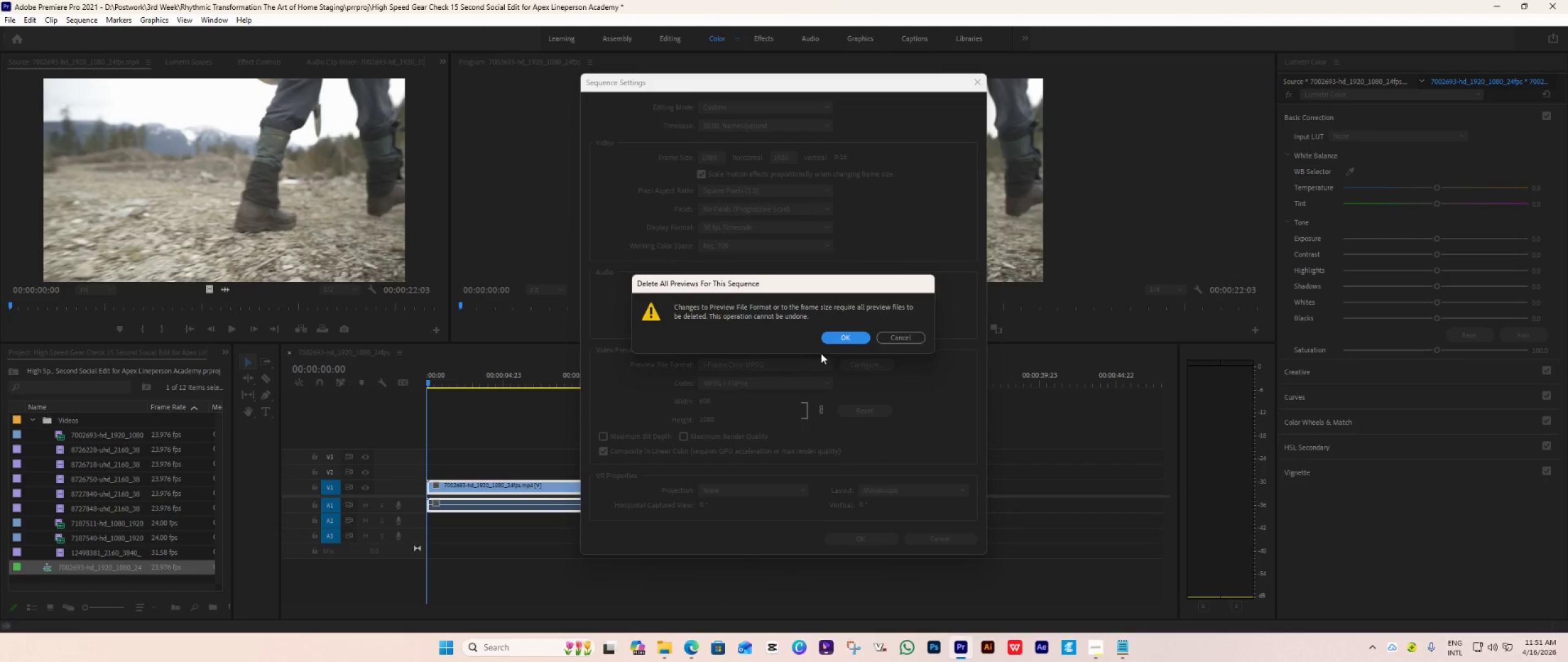 
left_click([834, 338])
 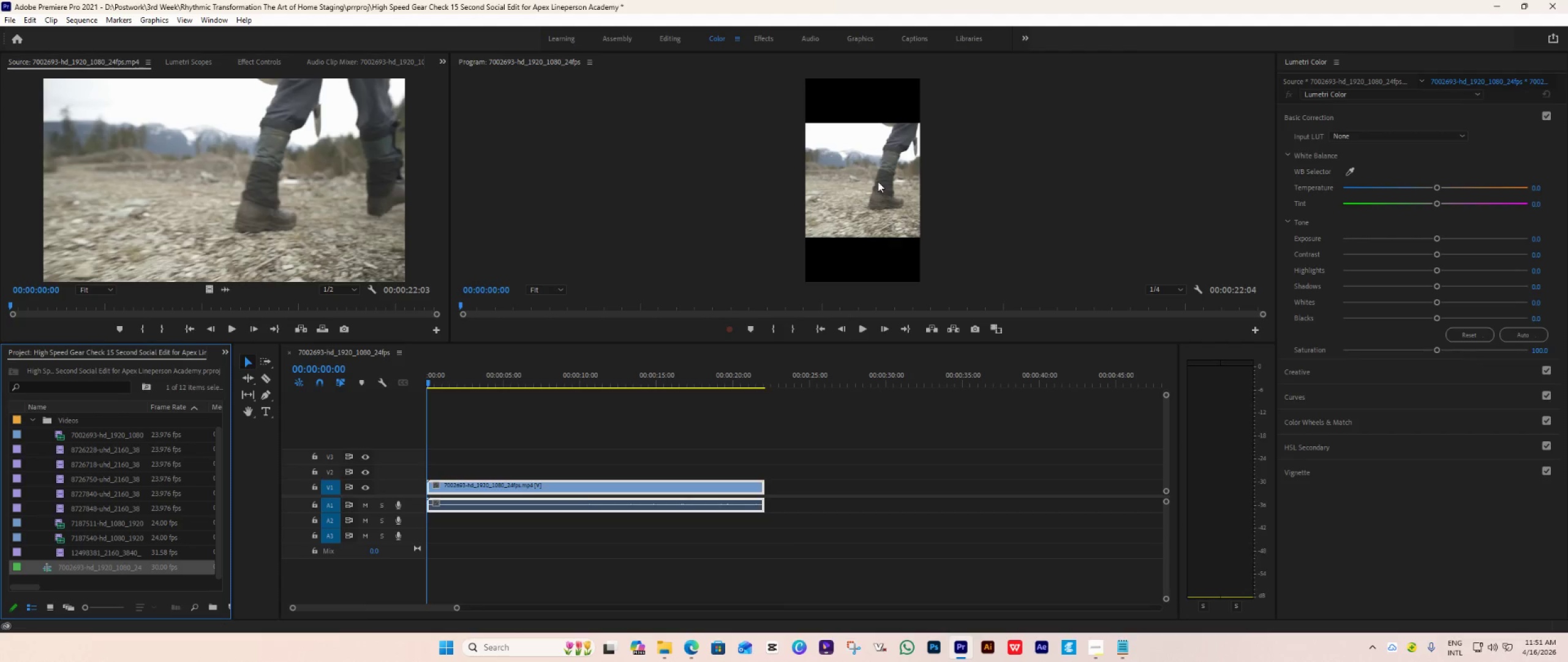 
double_click([878, 181])
 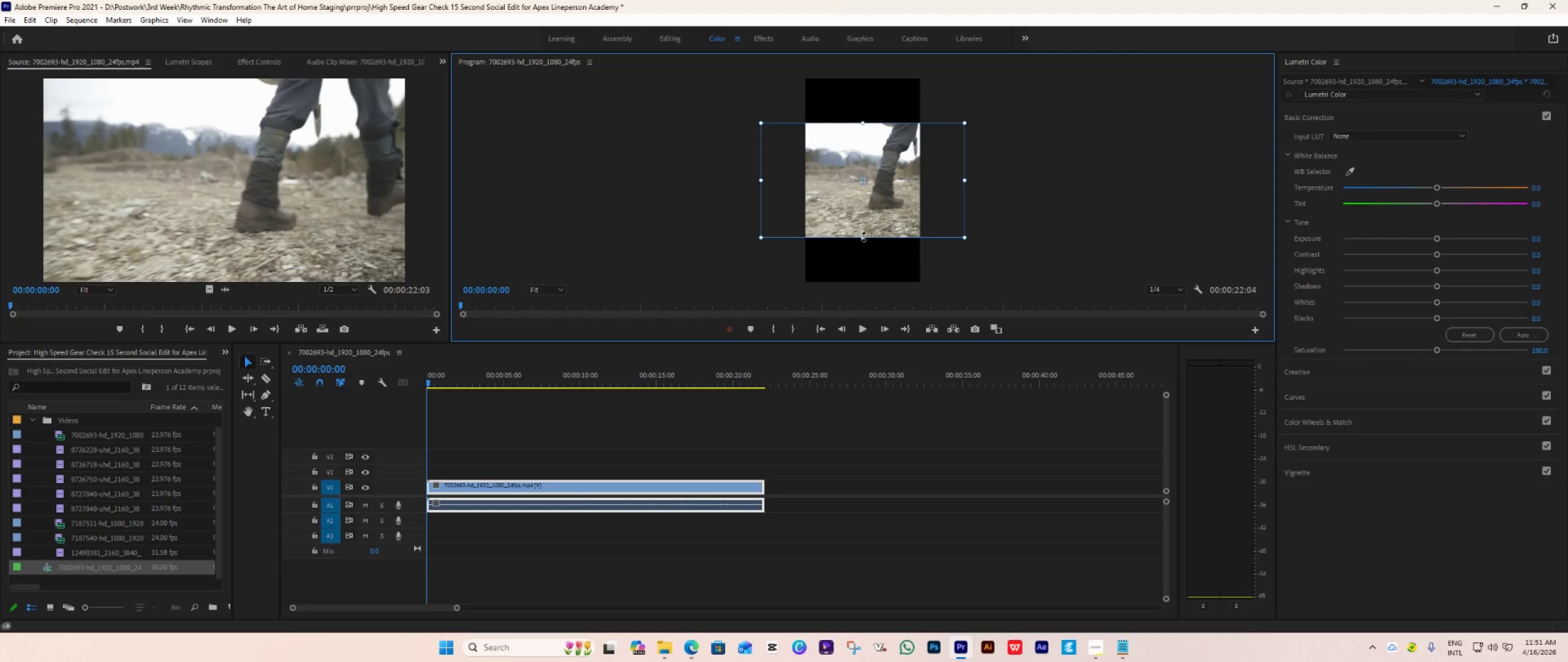 
left_click_drag(start_coordinate=[864, 237], to_coordinate=[867, 285])
 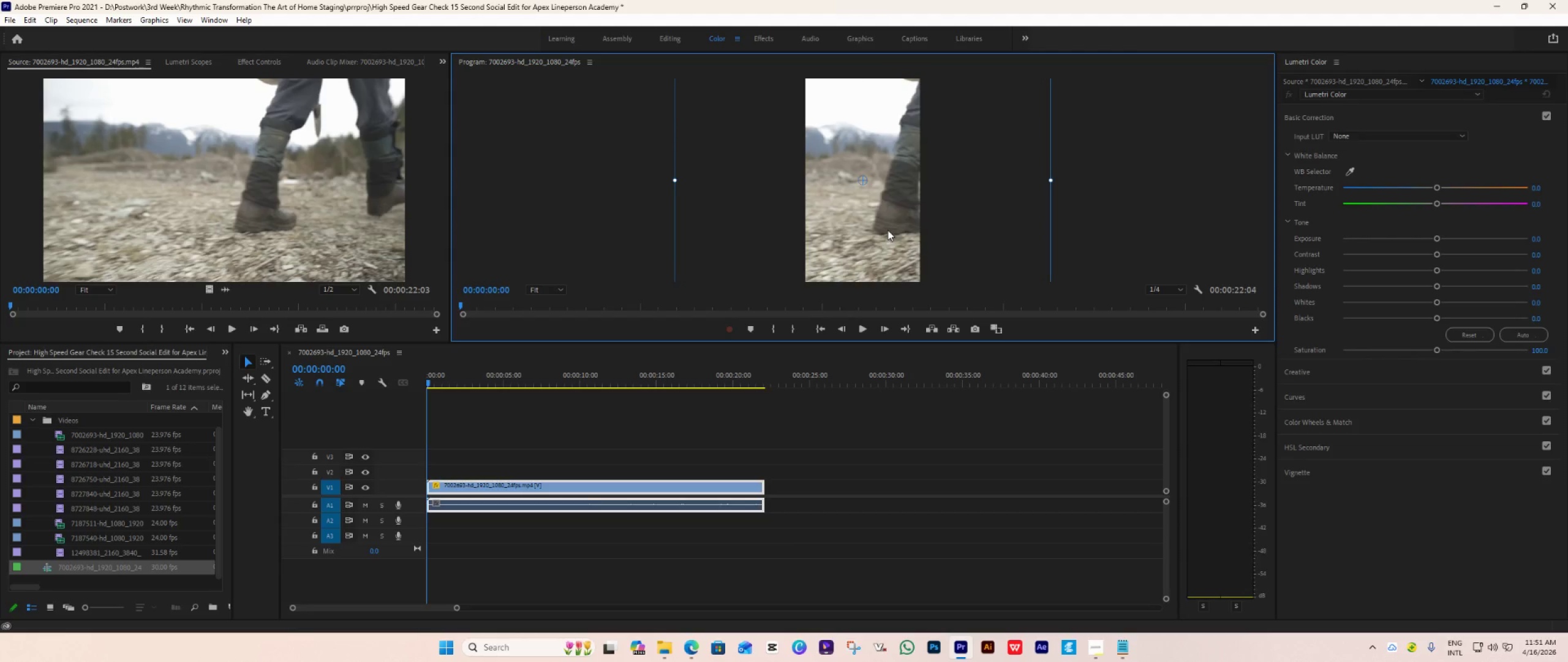 
left_click_drag(start_coordinate=[889, 229], to_coordinate=[808, 229])
 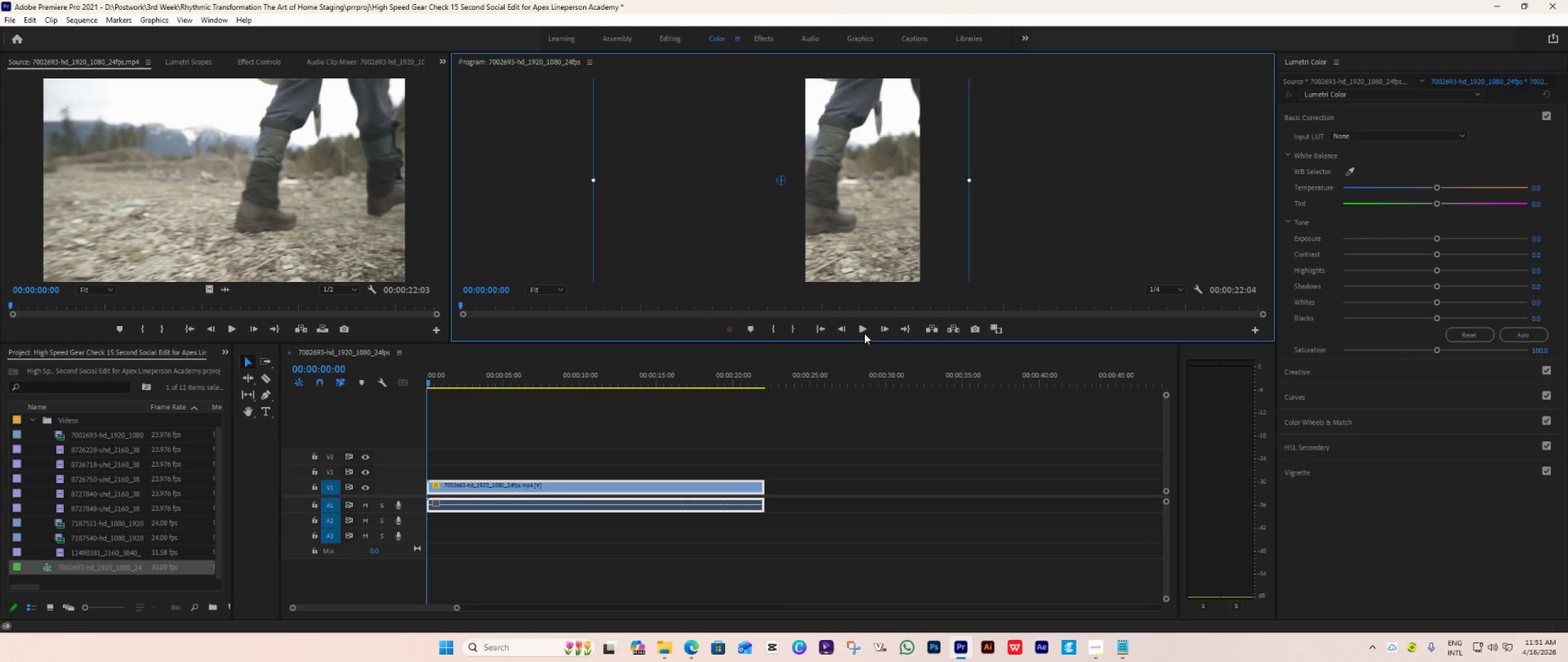 
hold_key(key=Tab, duration=1.5)
 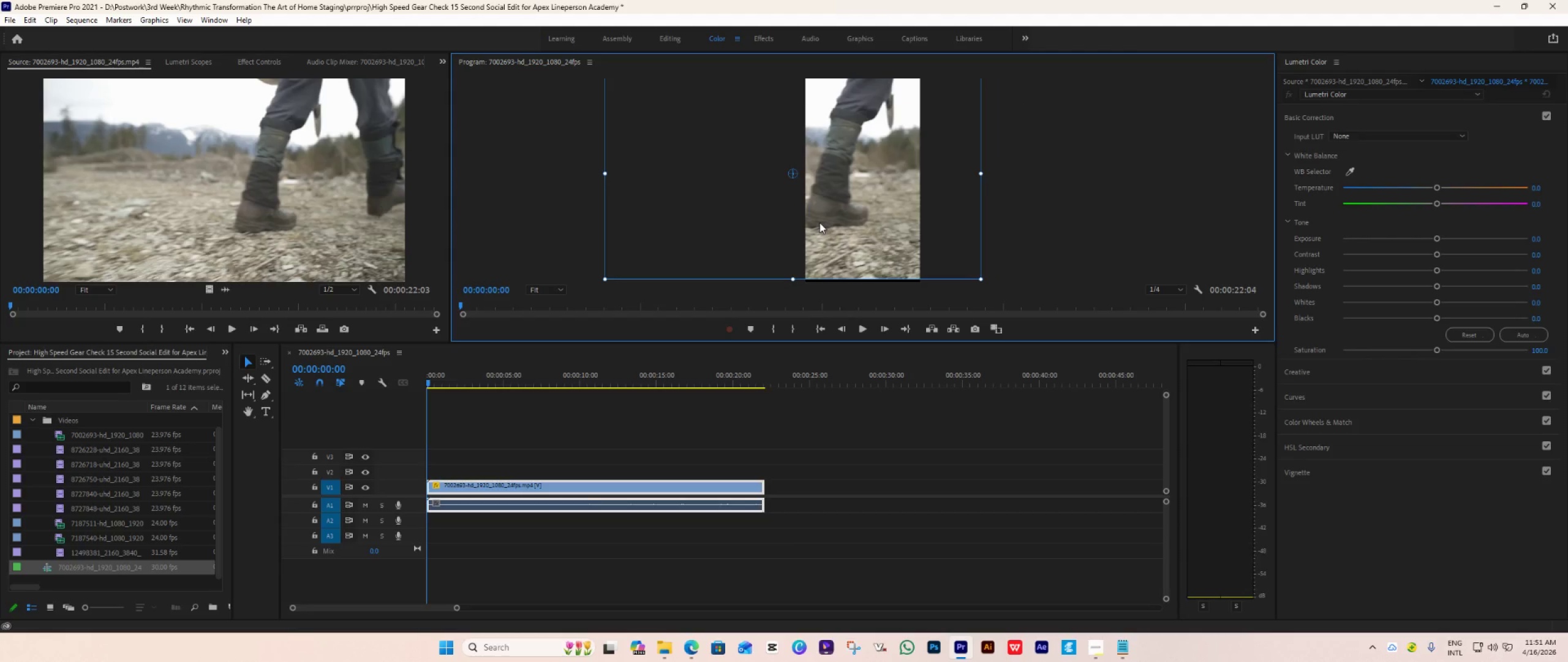 
hold_key(key=Tab, duration=1.52)
 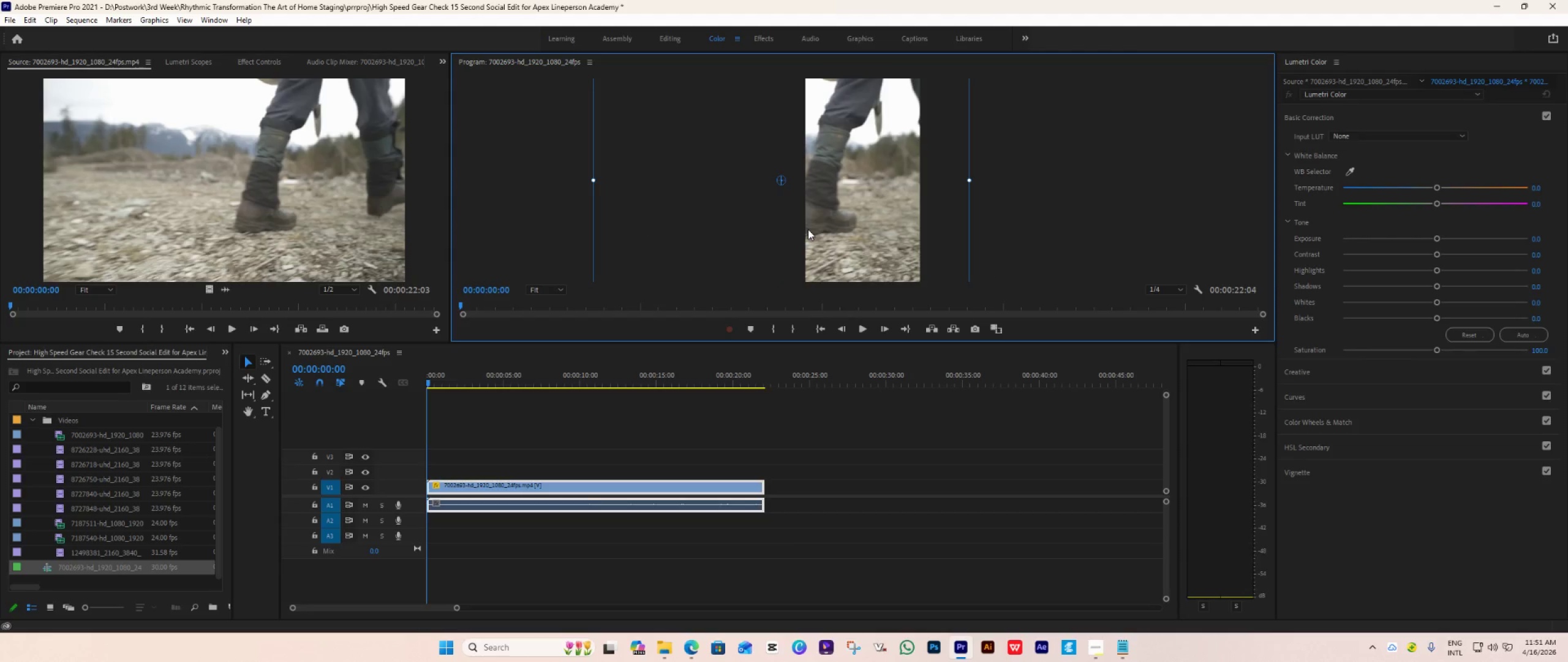 
hold_key(key=Tab, duration=0.88)
 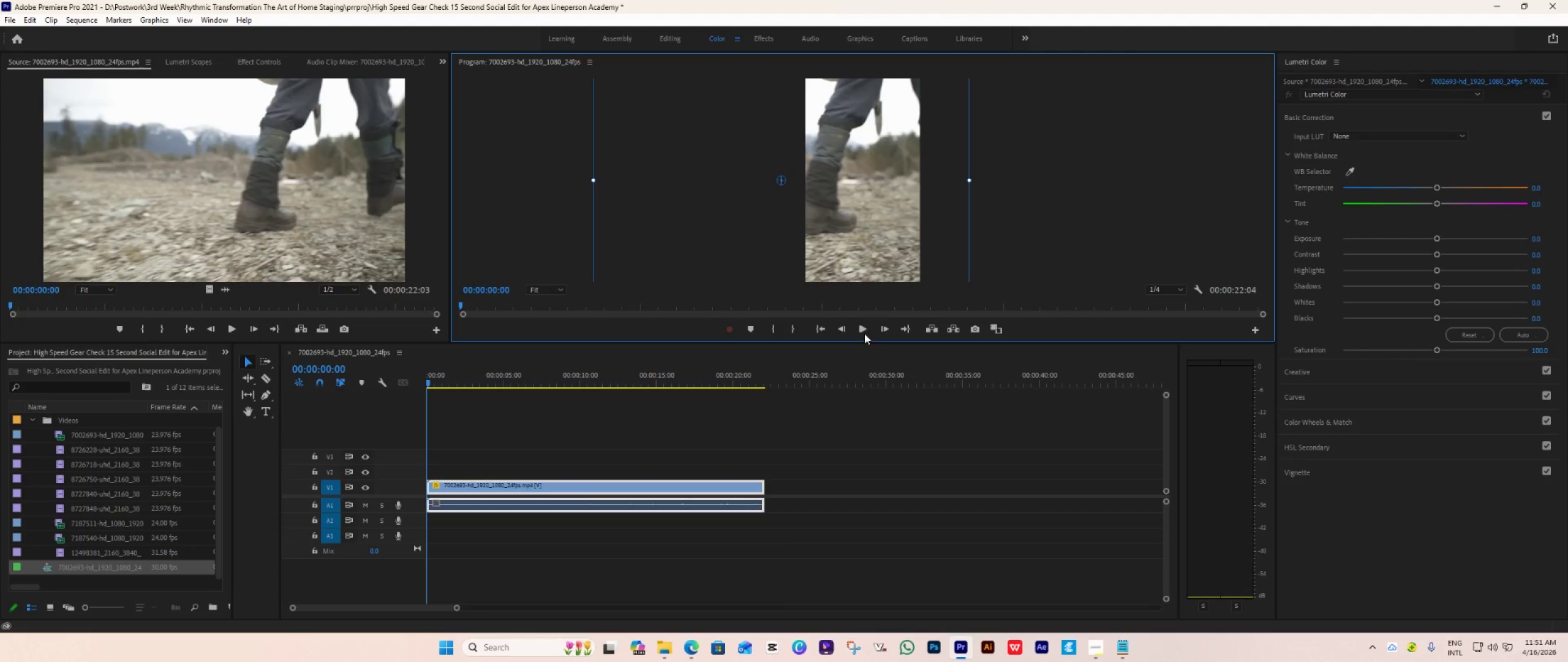 
left_click([863, 324])
 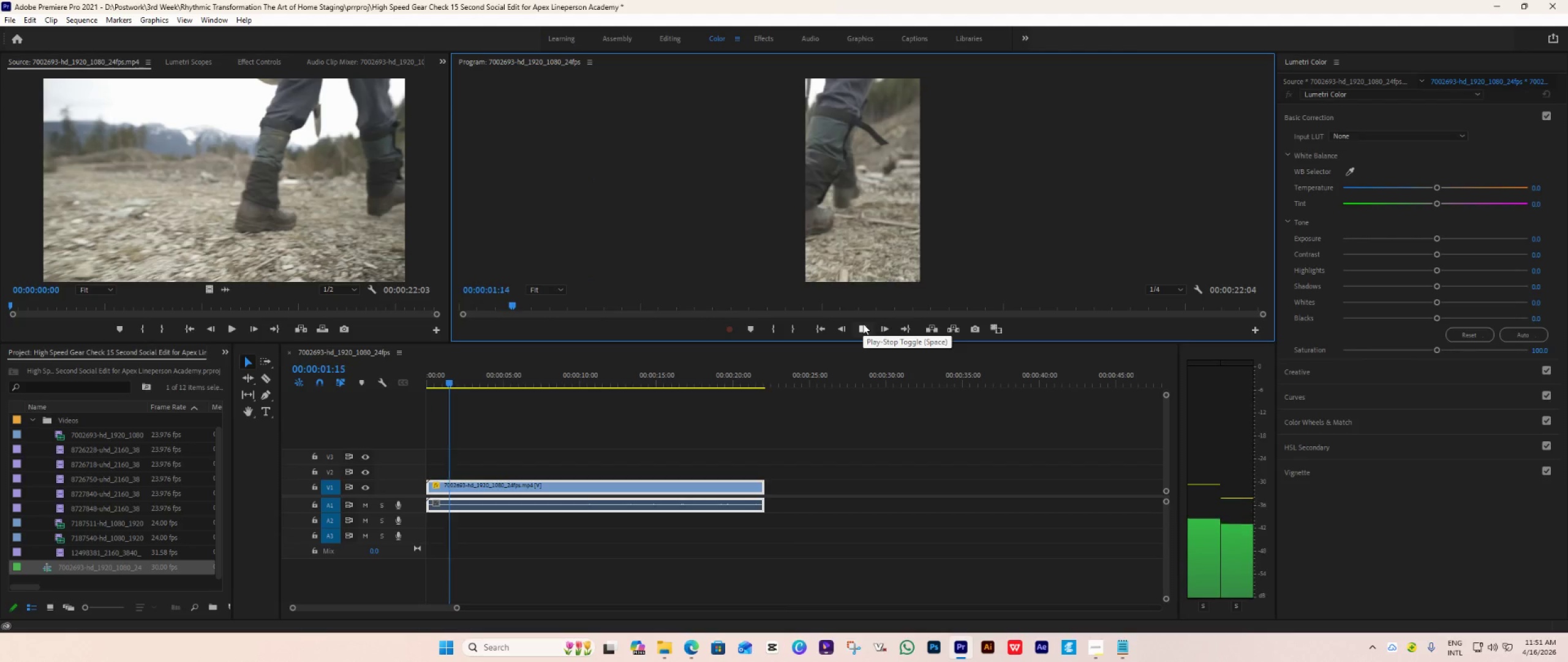 
key(Space)
 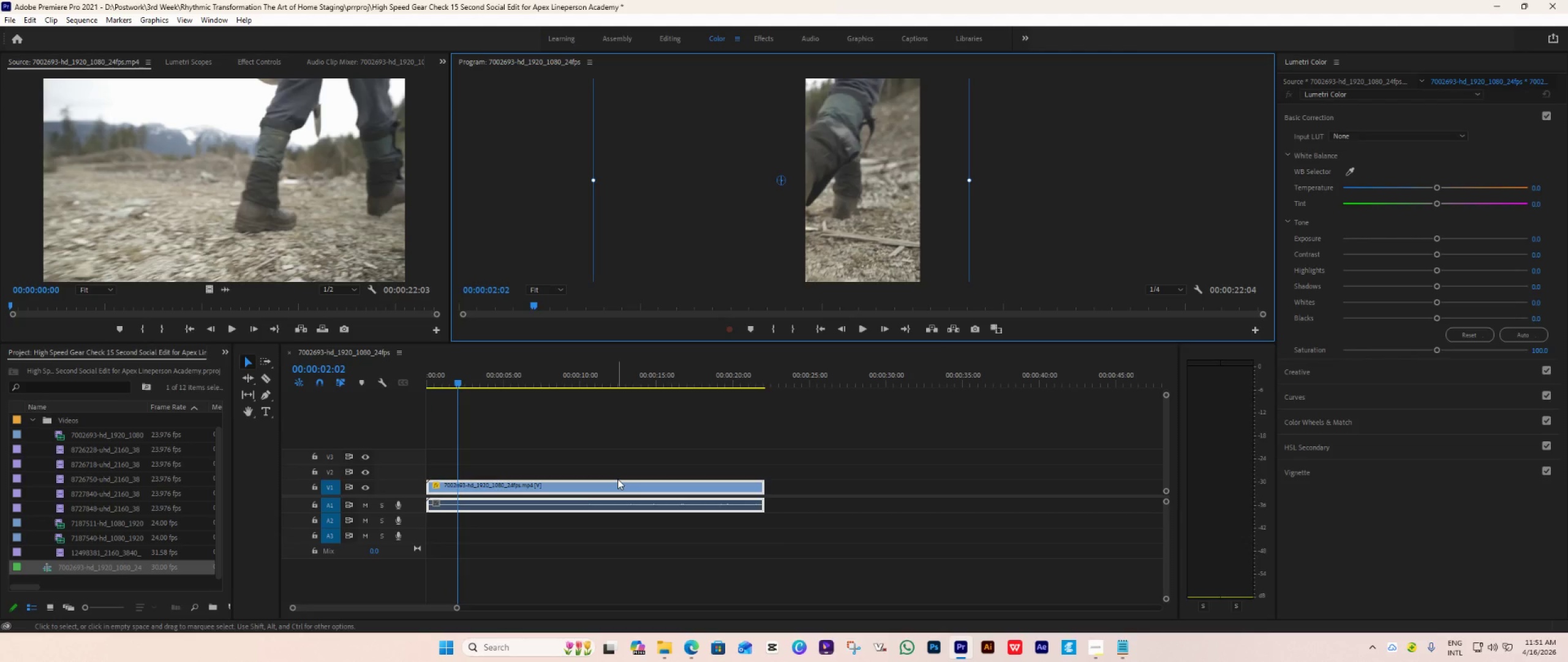 
hold_key(key=AltLeft, duration=0.7)
hold_key(key=AltLeft, duration=1.89)
scroll: coordinate [617, 479], scroll_direction: up, amount: 50.0
 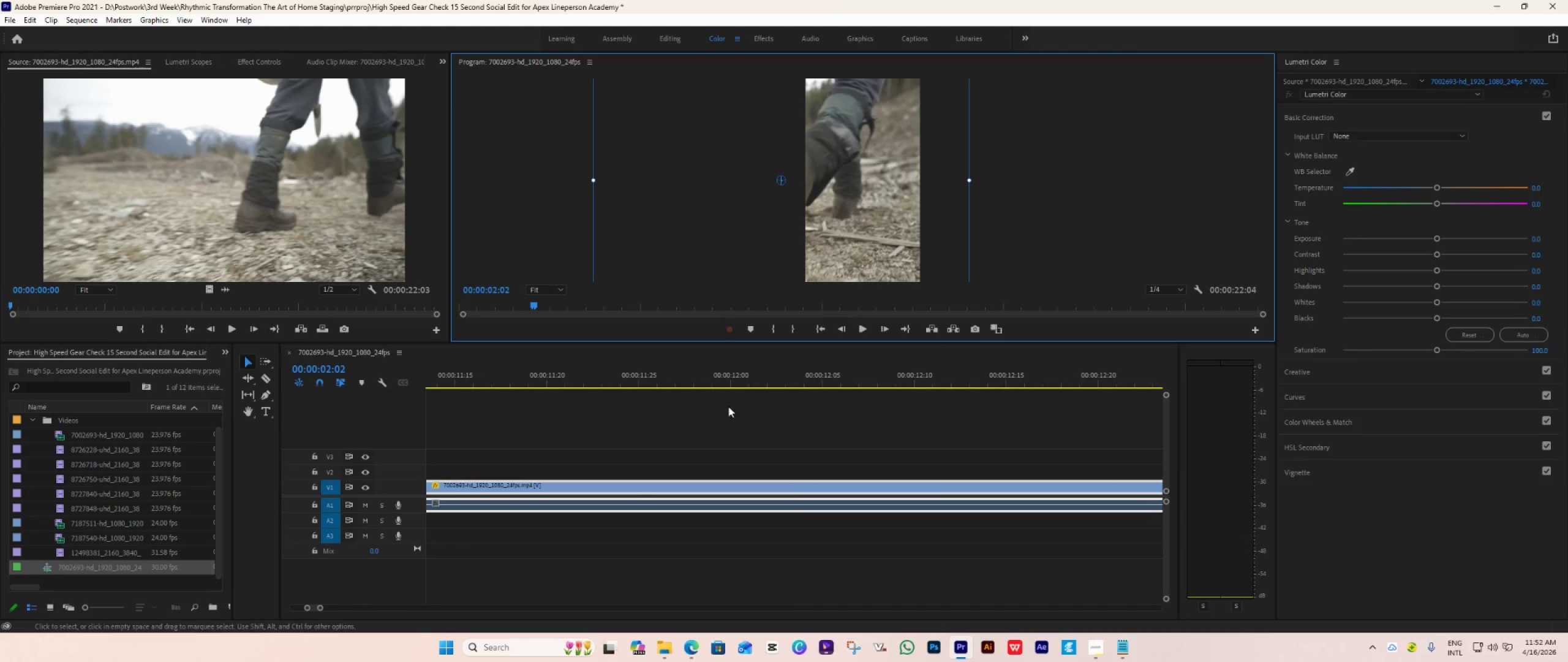 
left_click([818, 324])
 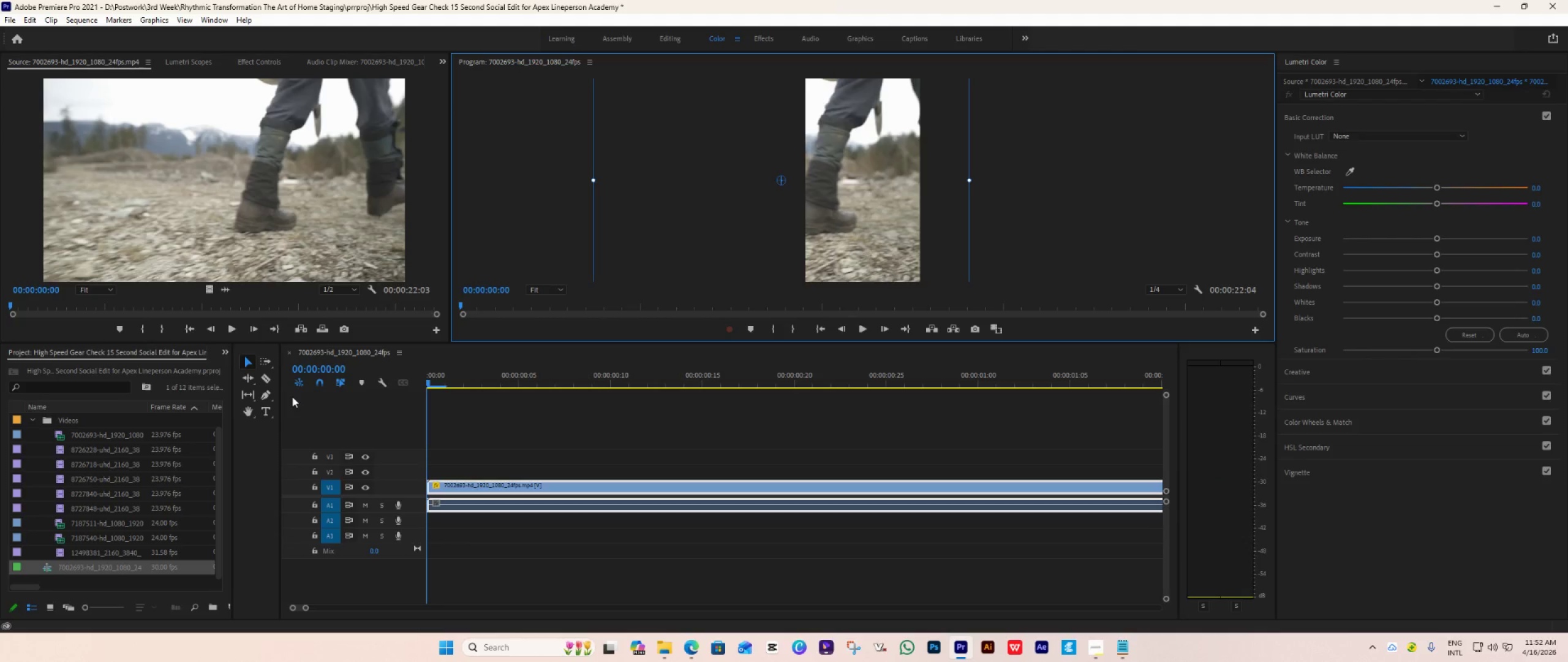 
left_click([268, 380])
 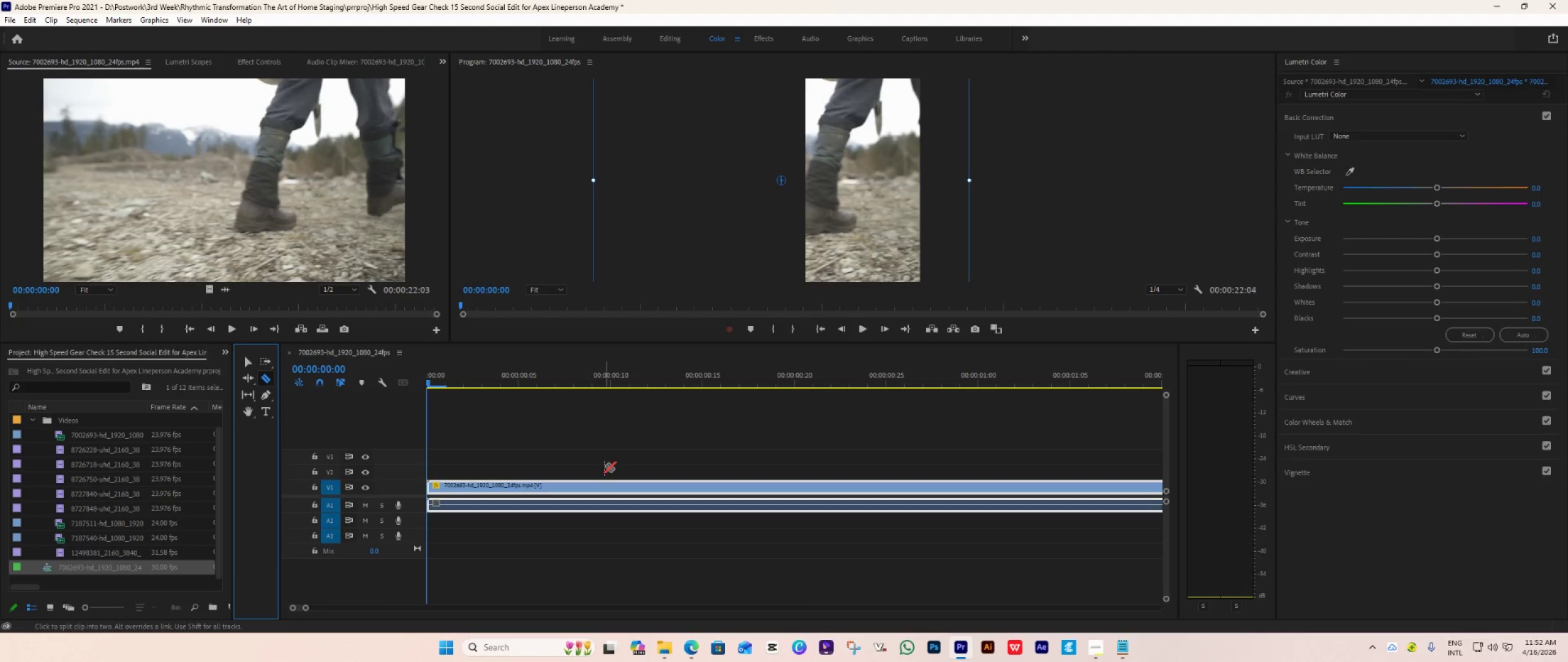 
hold_key(key=AltLeft, duration=9.06)
scroll: coordinate [607, 466], scroll_direction: up, amount: 28.0
 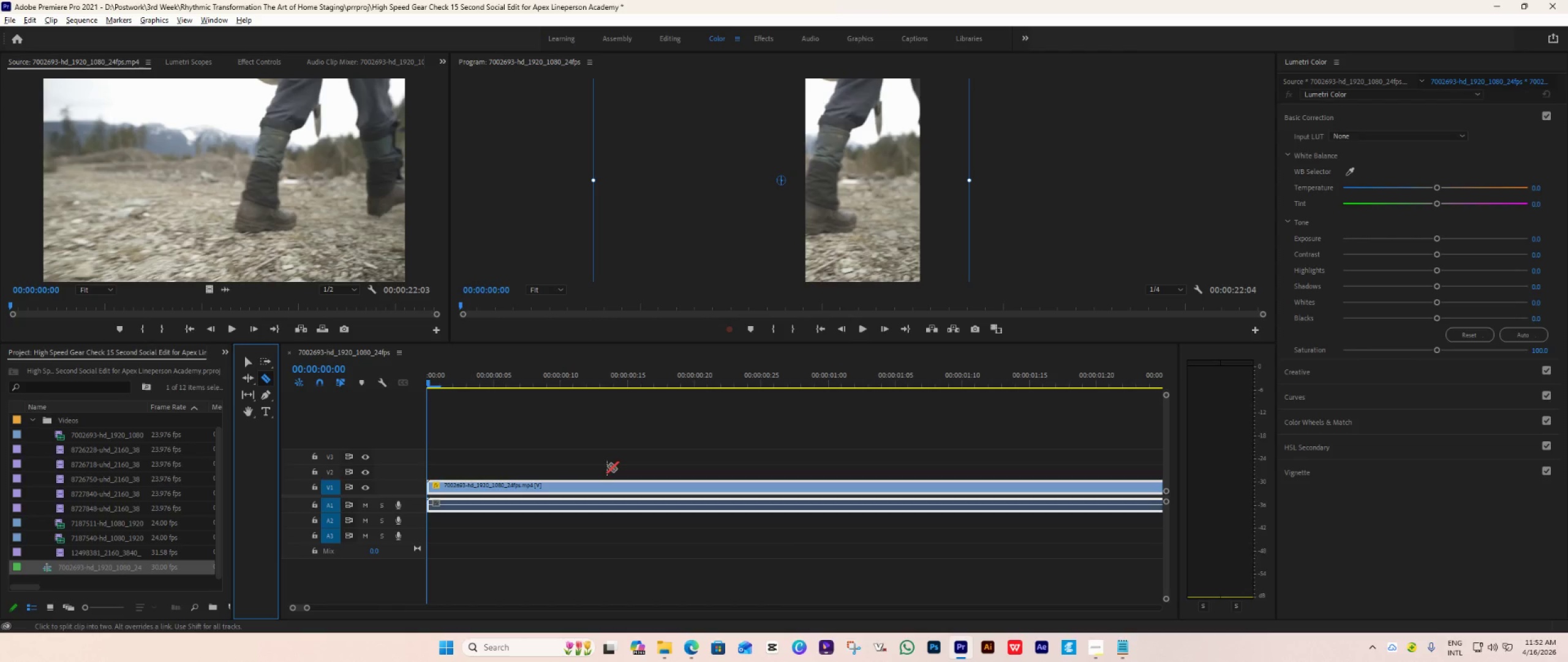 
scroll: coordinate [607, 466], scroll_direction: down, amount: 3.0
 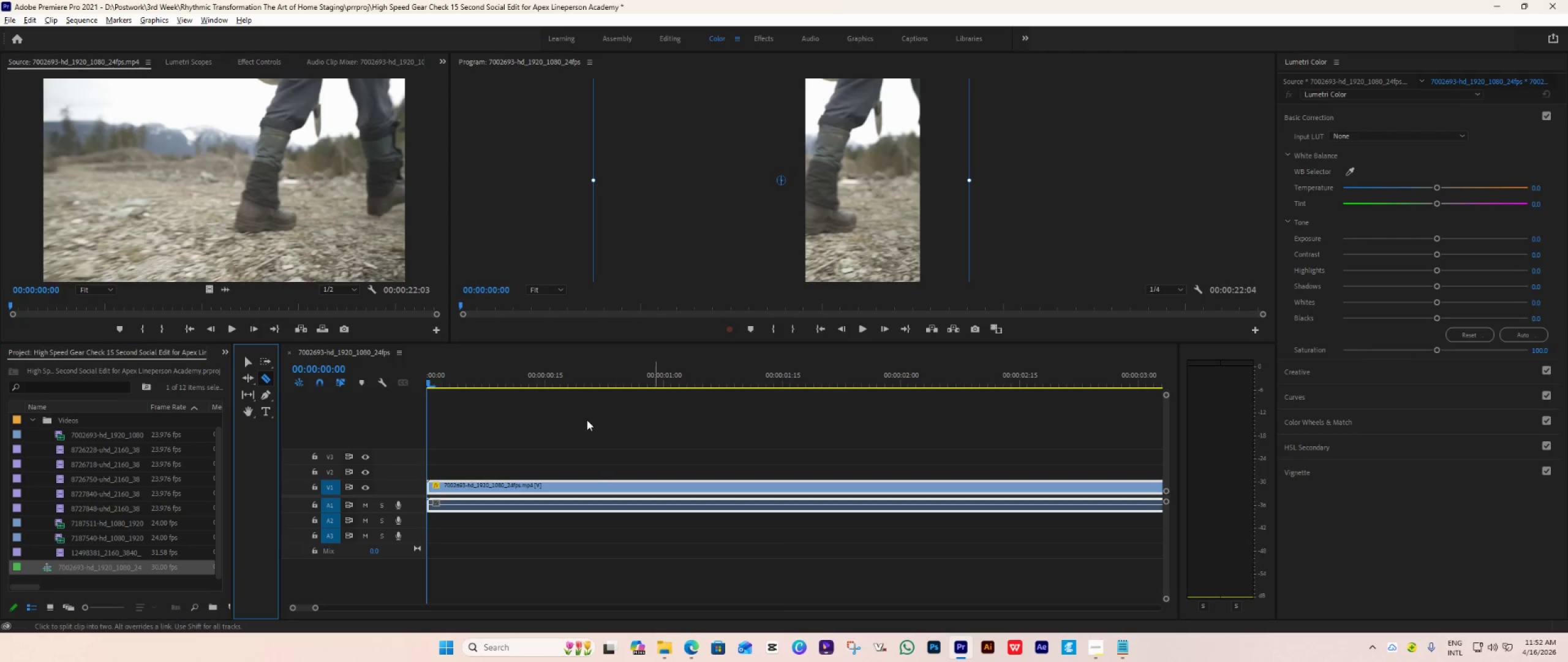 
left_click([263, 380])
 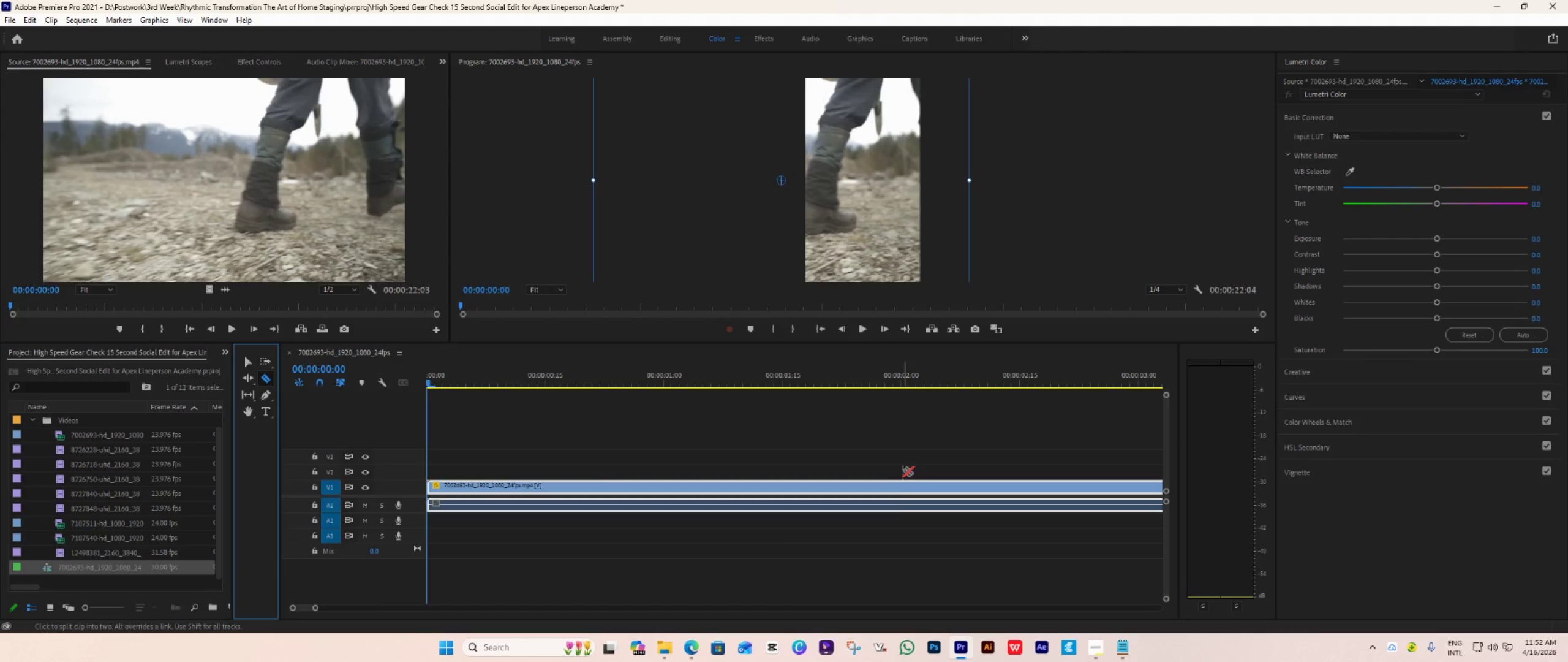 
left_click([899, 485])
 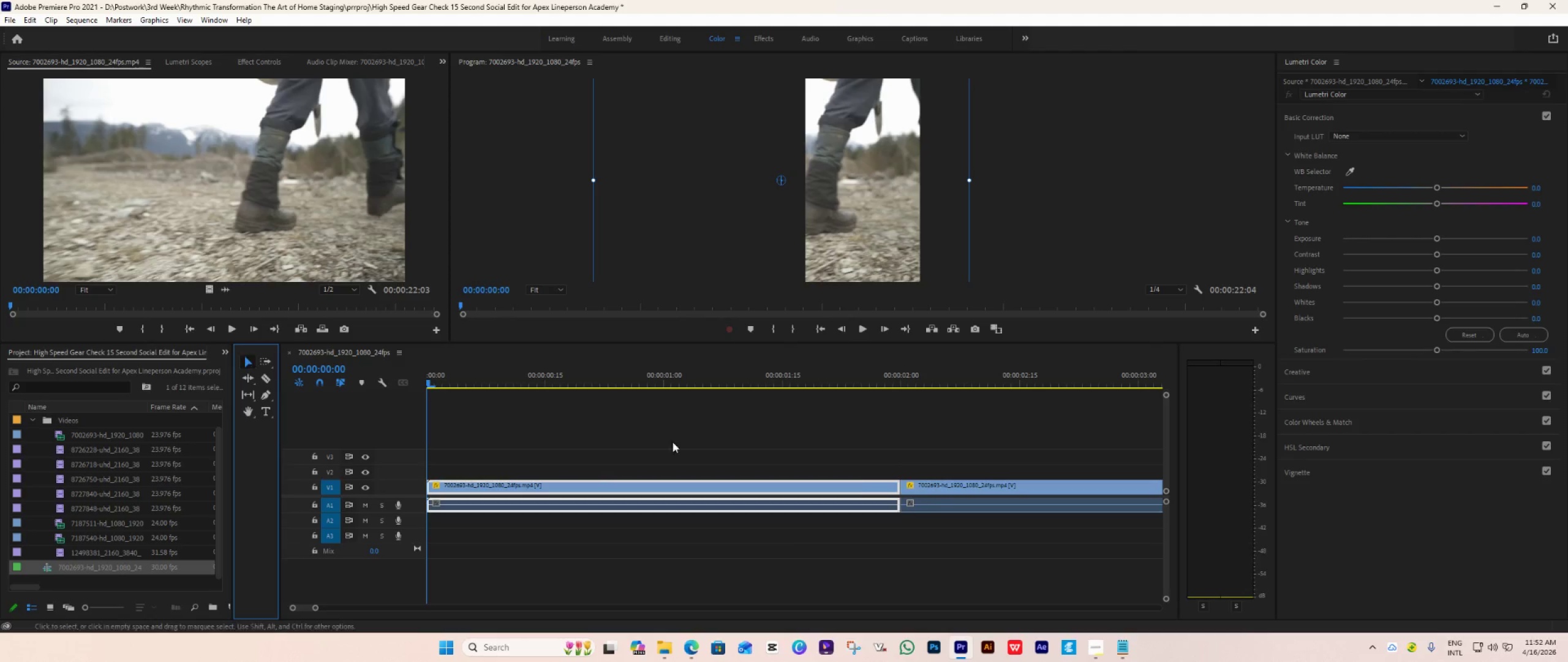 
left_click([1030, 494])
 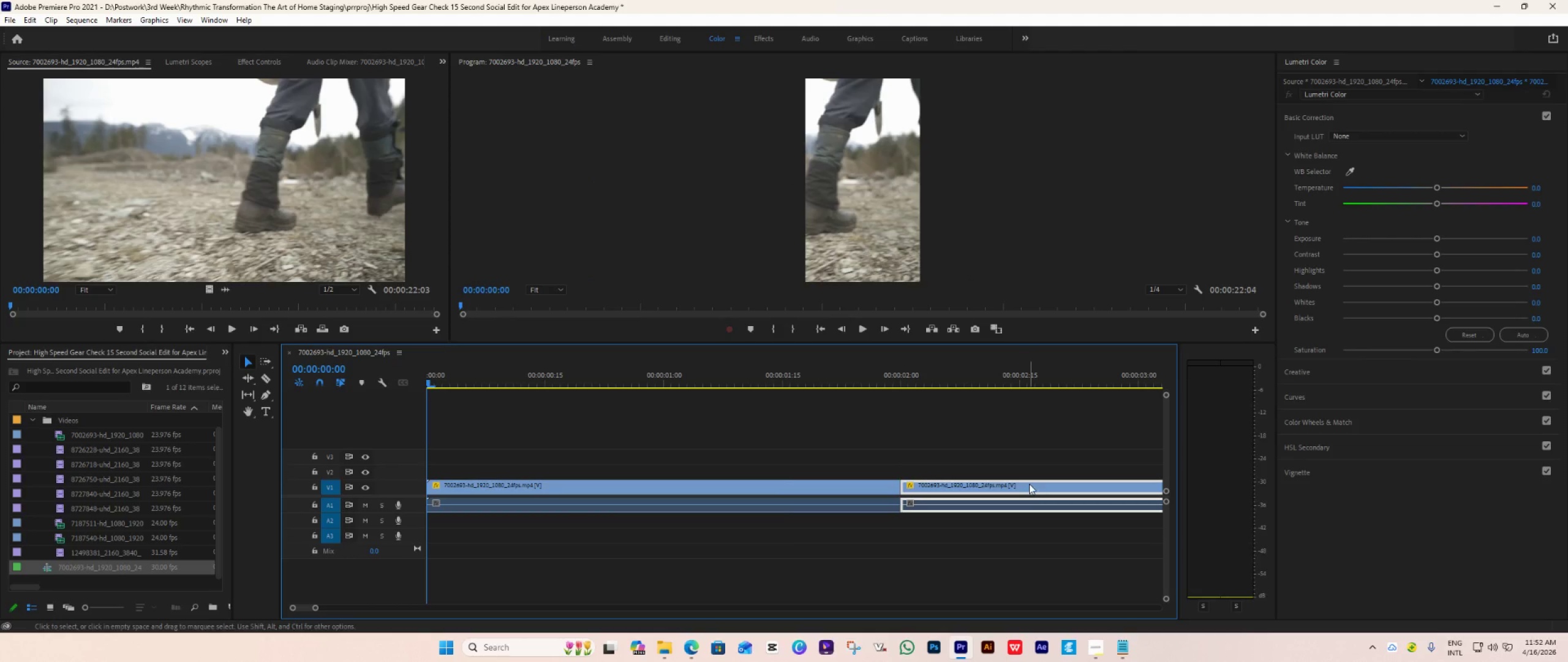 
key(Delete)
 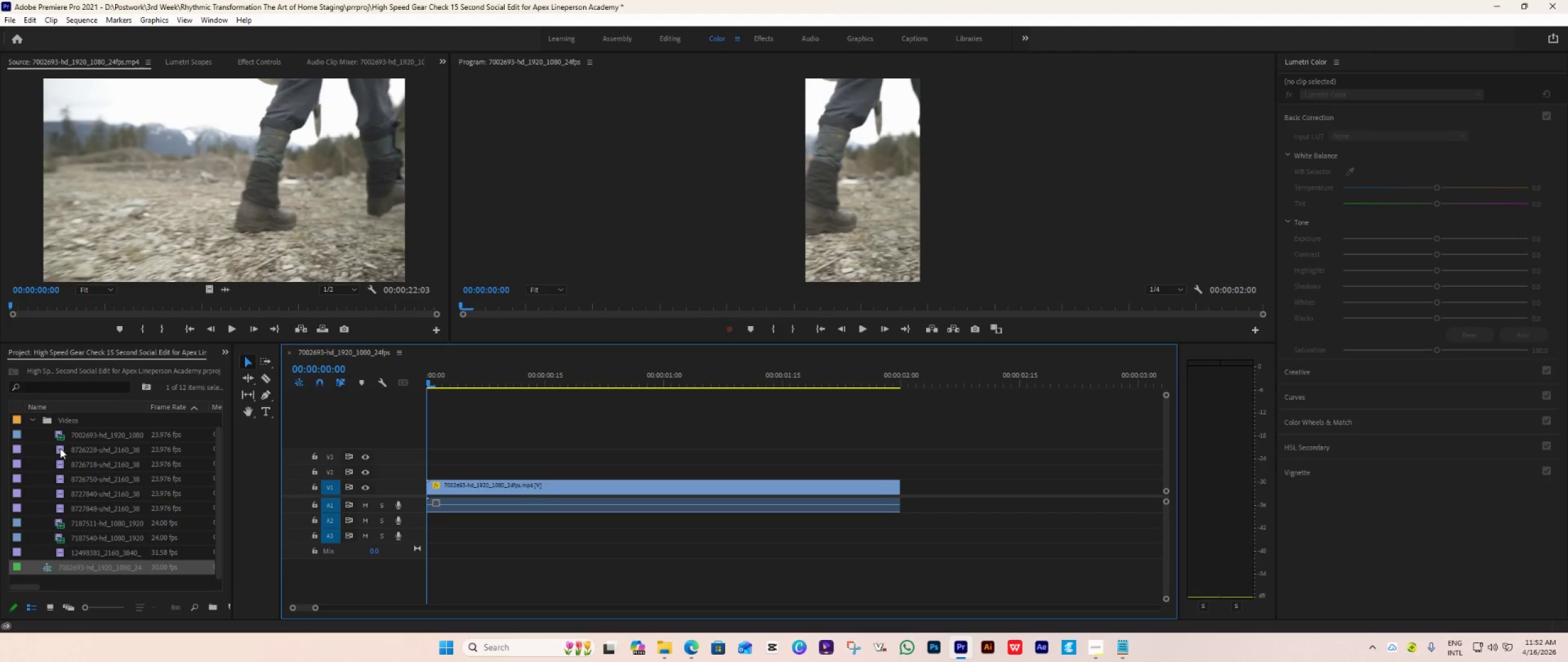 
double_click([60, 448])
 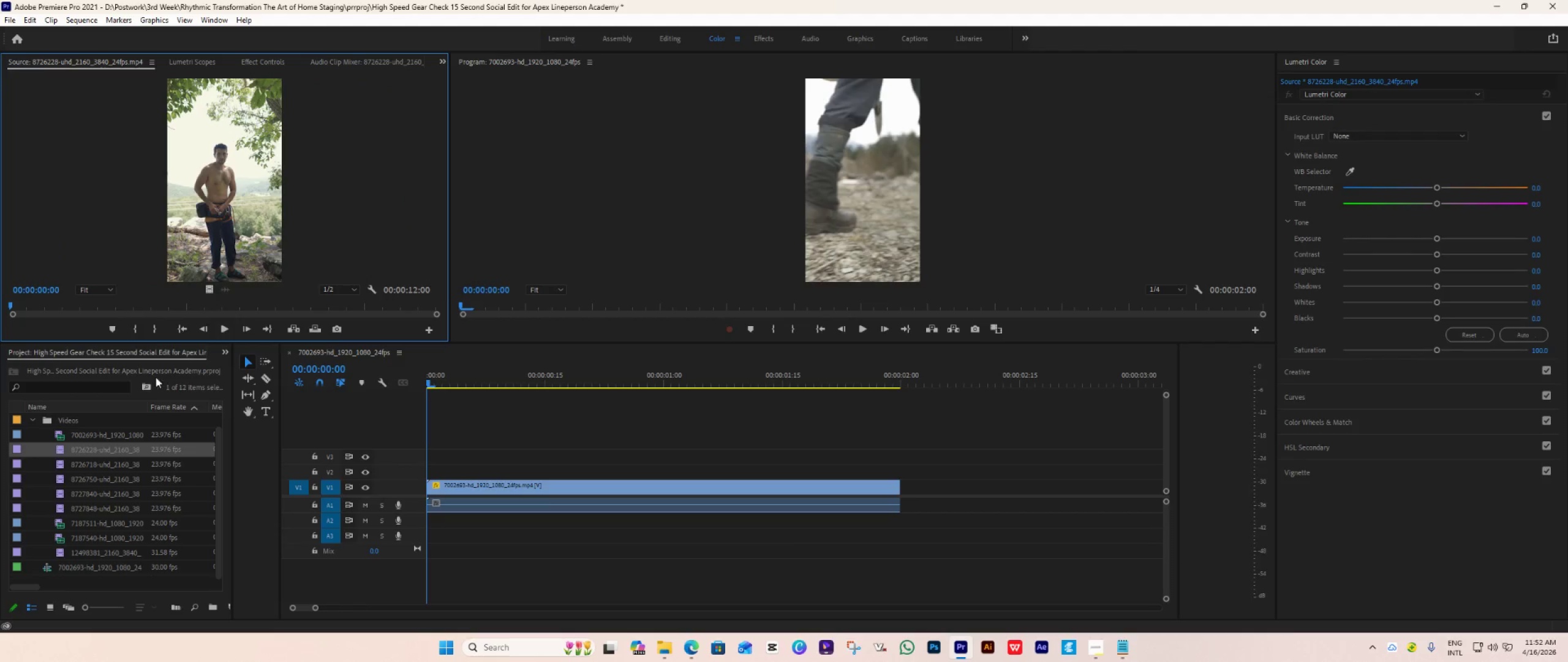 
wait(5.78)
 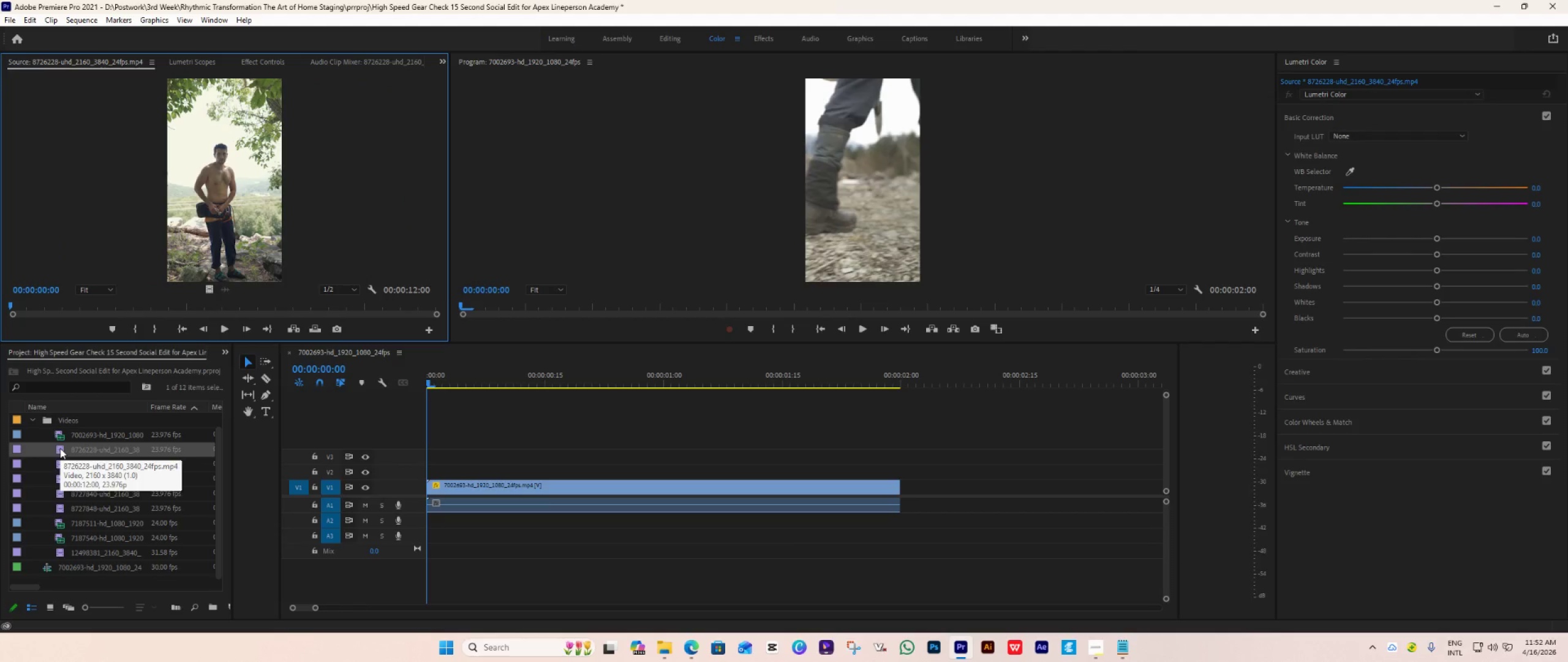 
left_click_drag(start_coordinate=[81, 447], to_coordinate=[101, 452])
 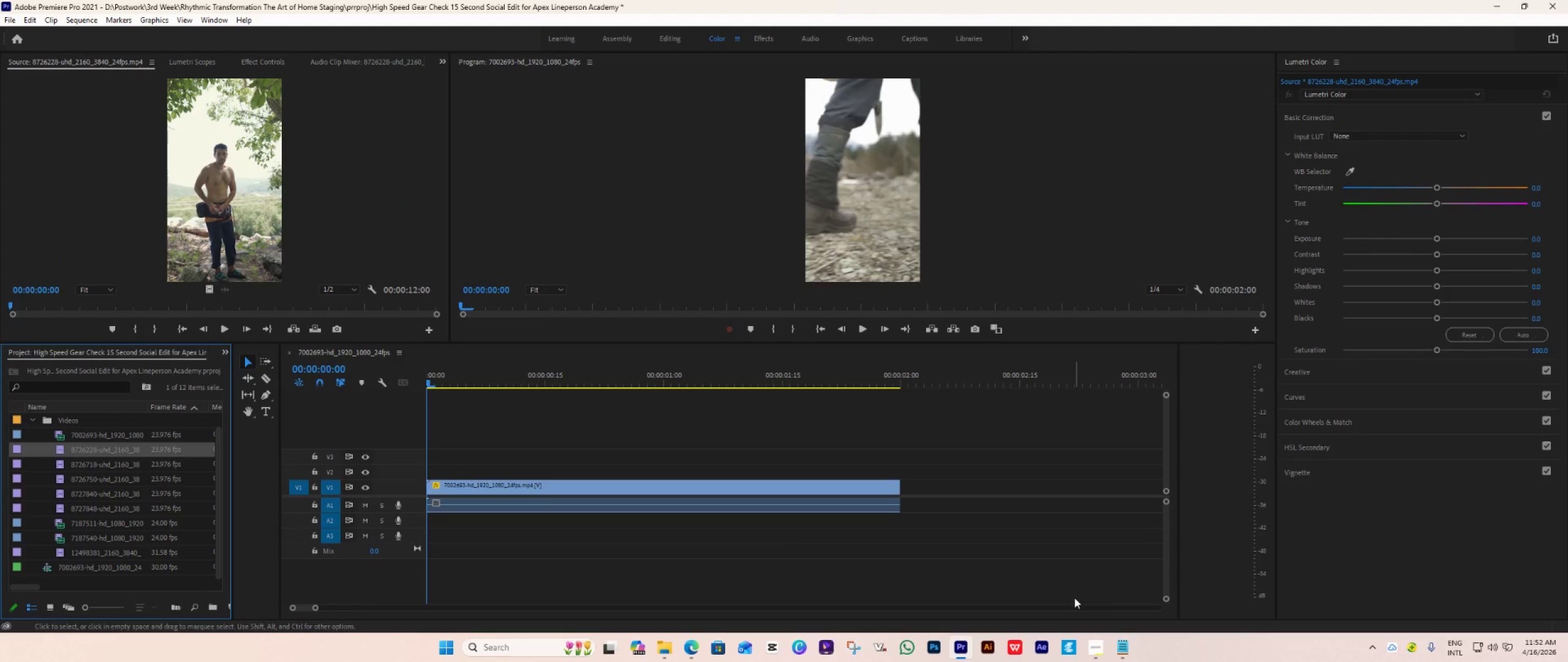 
wait(7.42)
 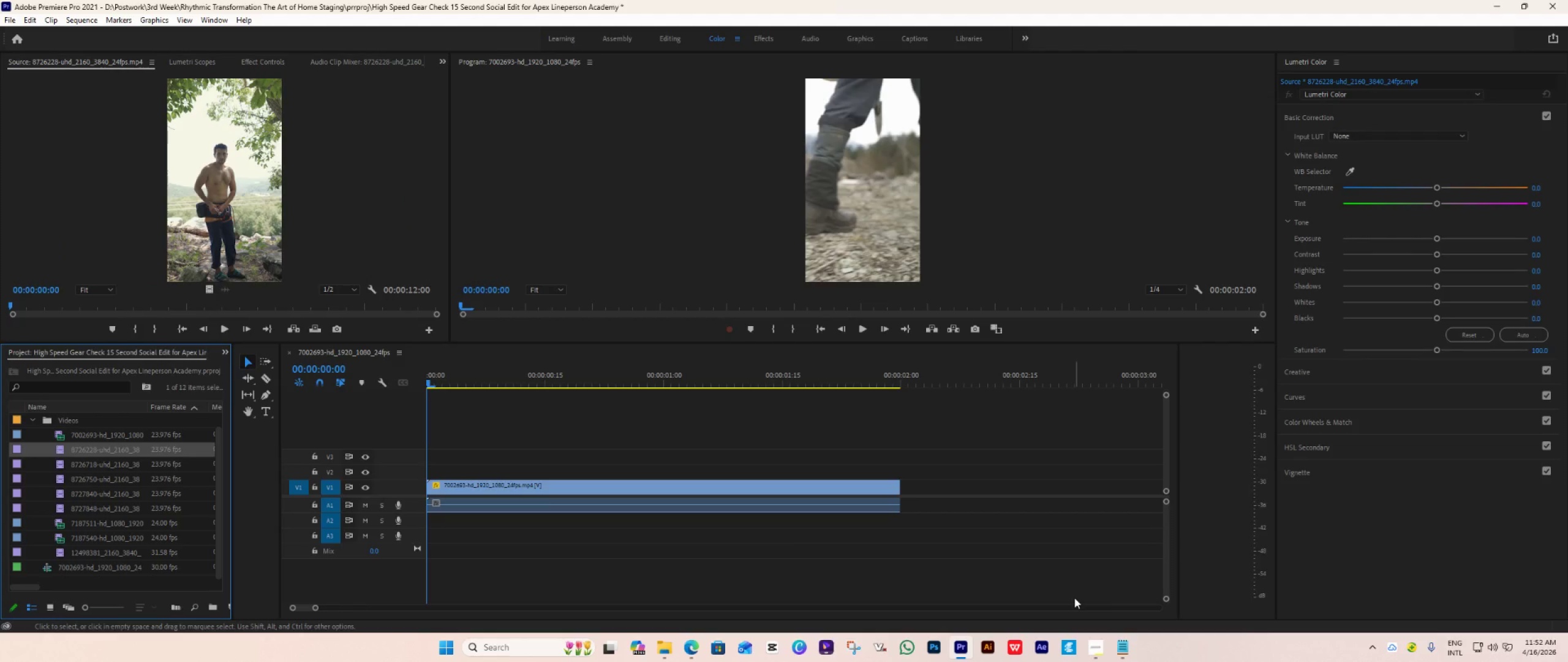 
left_click([1091, 642])
 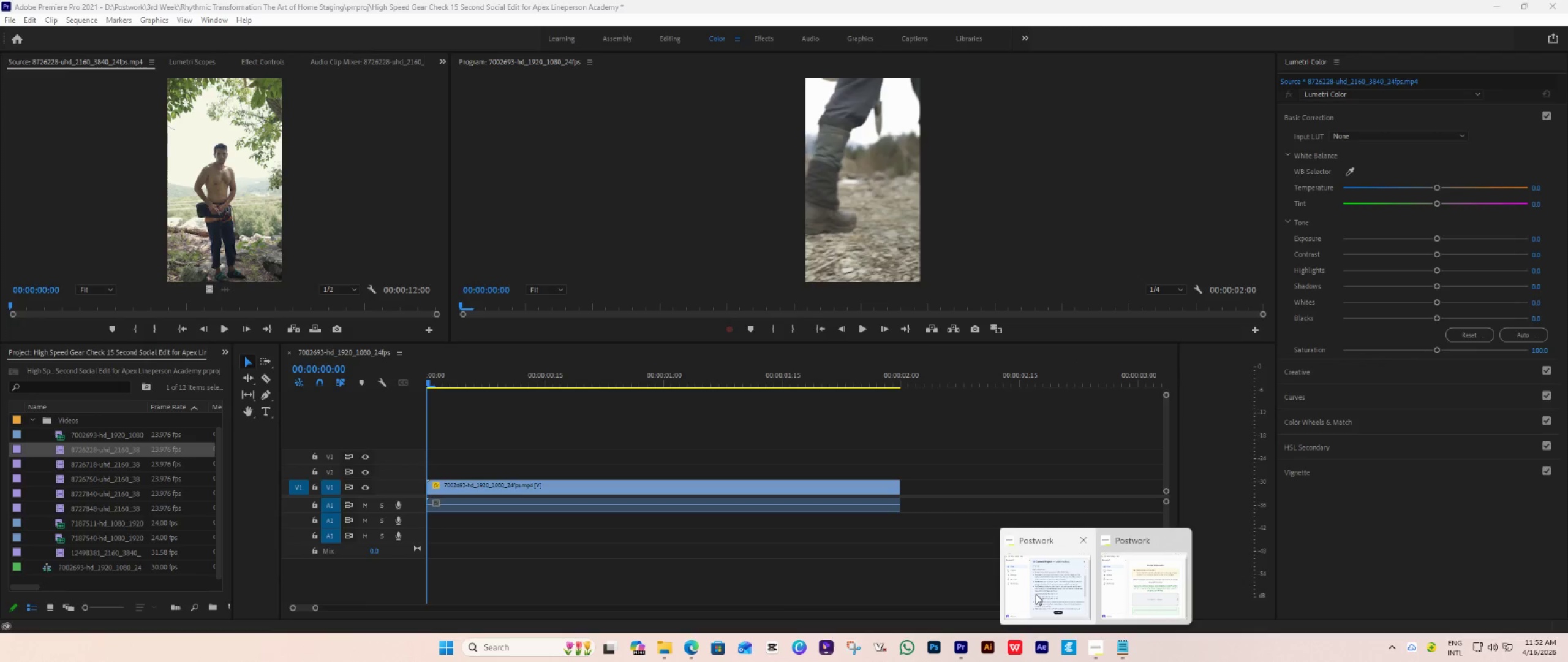 
left_click([1036, 593])